 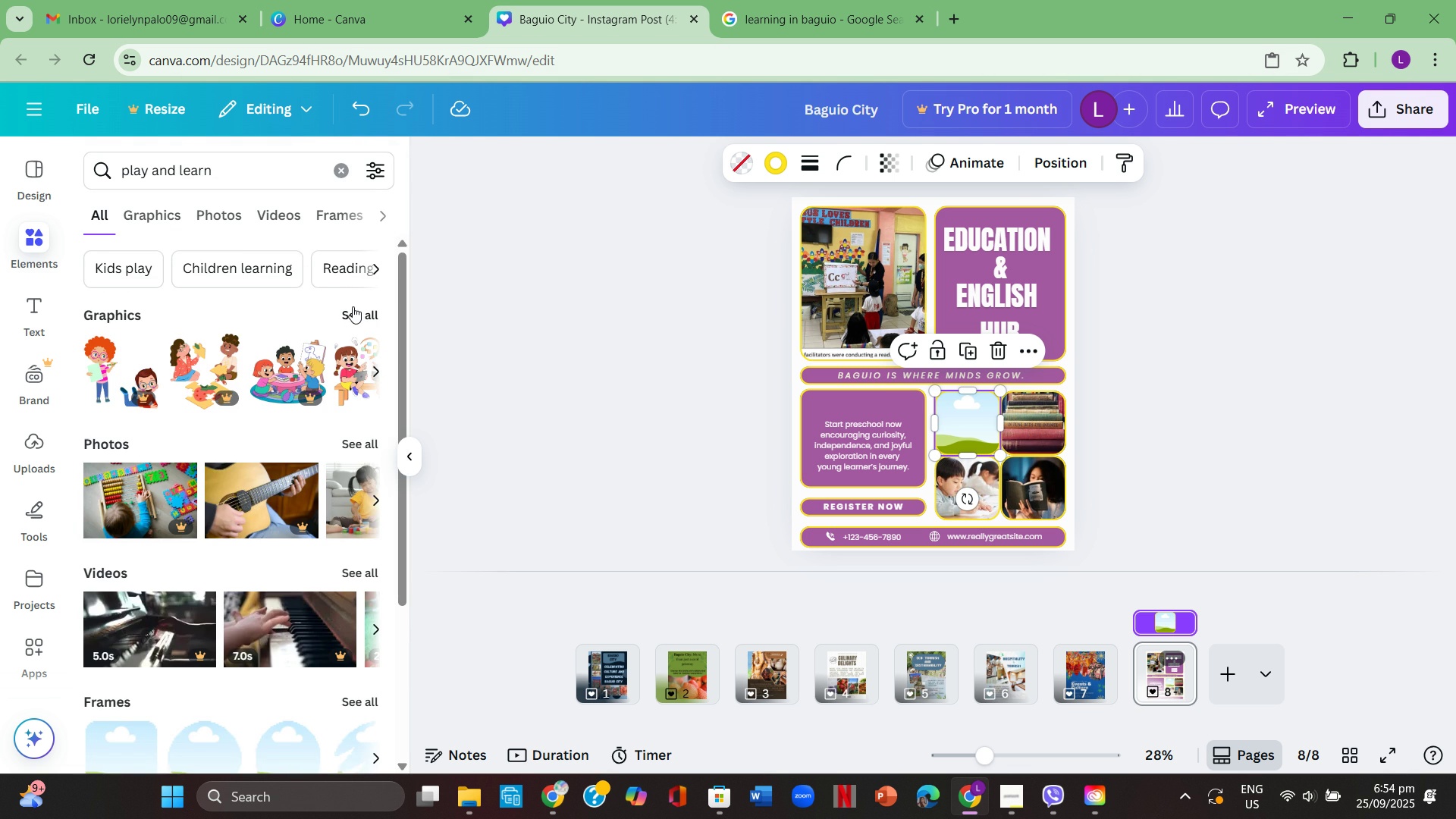 
left_click([354, 306])
 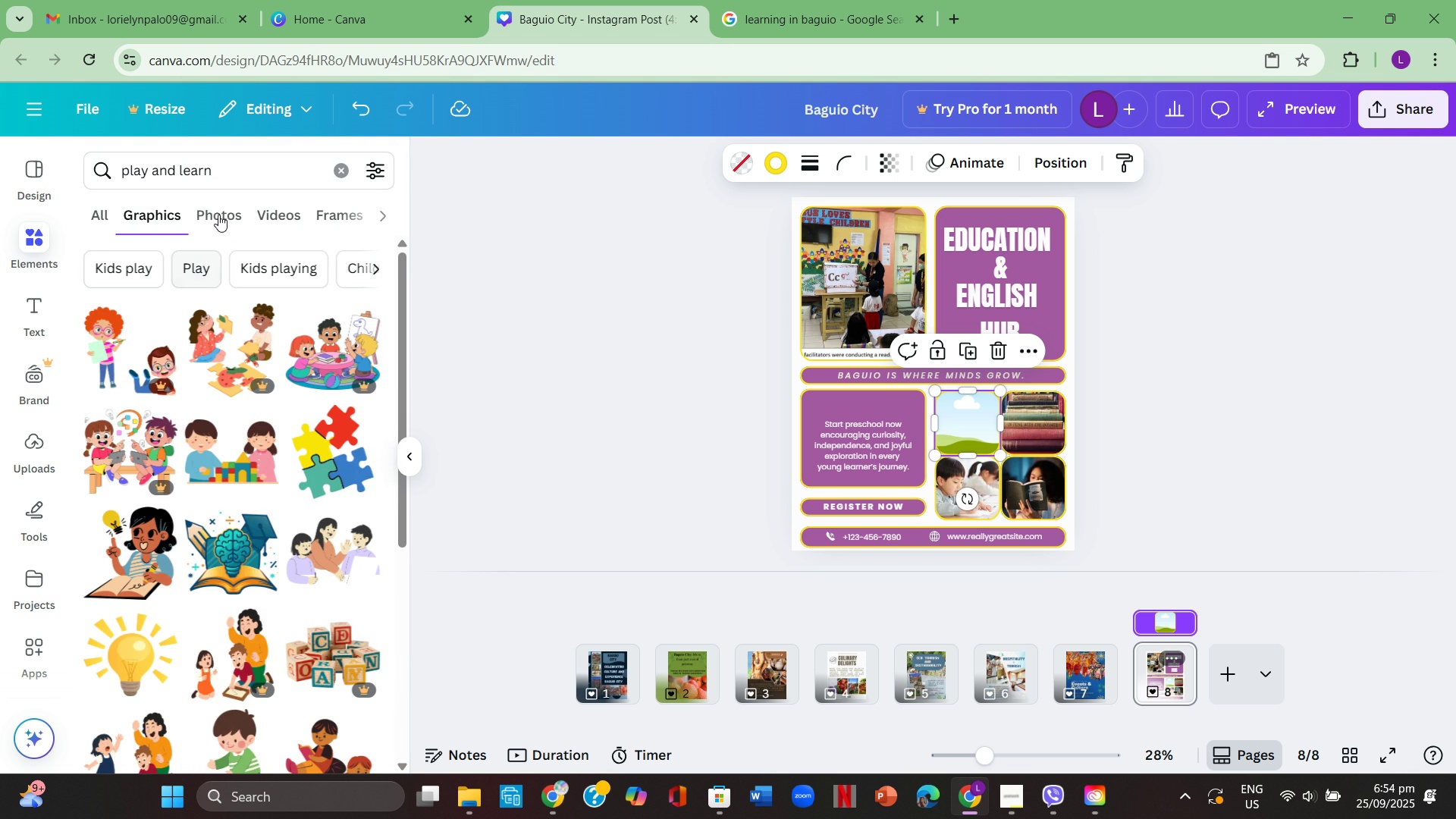 
left_click([218, 211])
 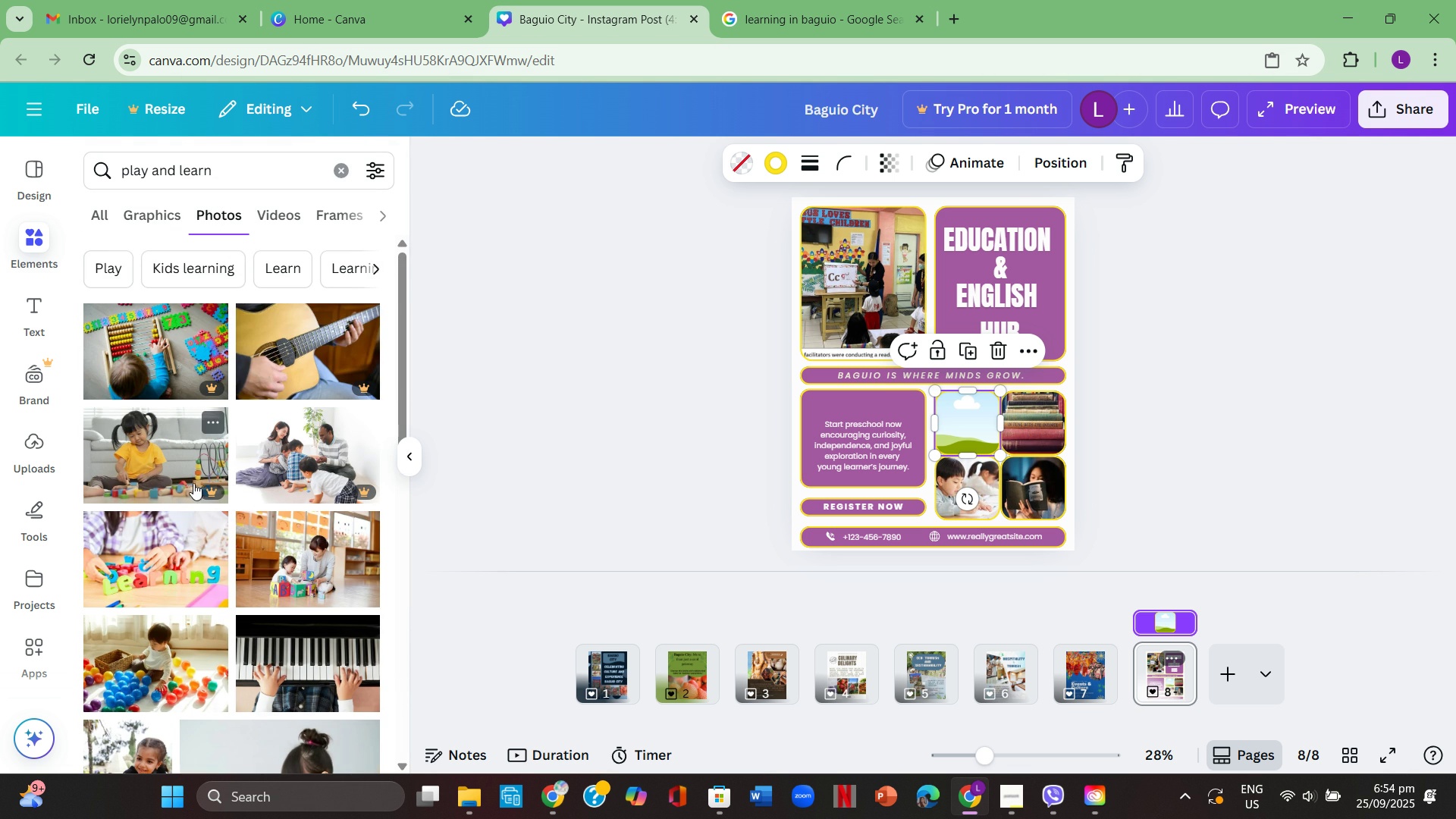 
scroll: coordinate [193, 483], scroll_direction: down, amount: 1.0
 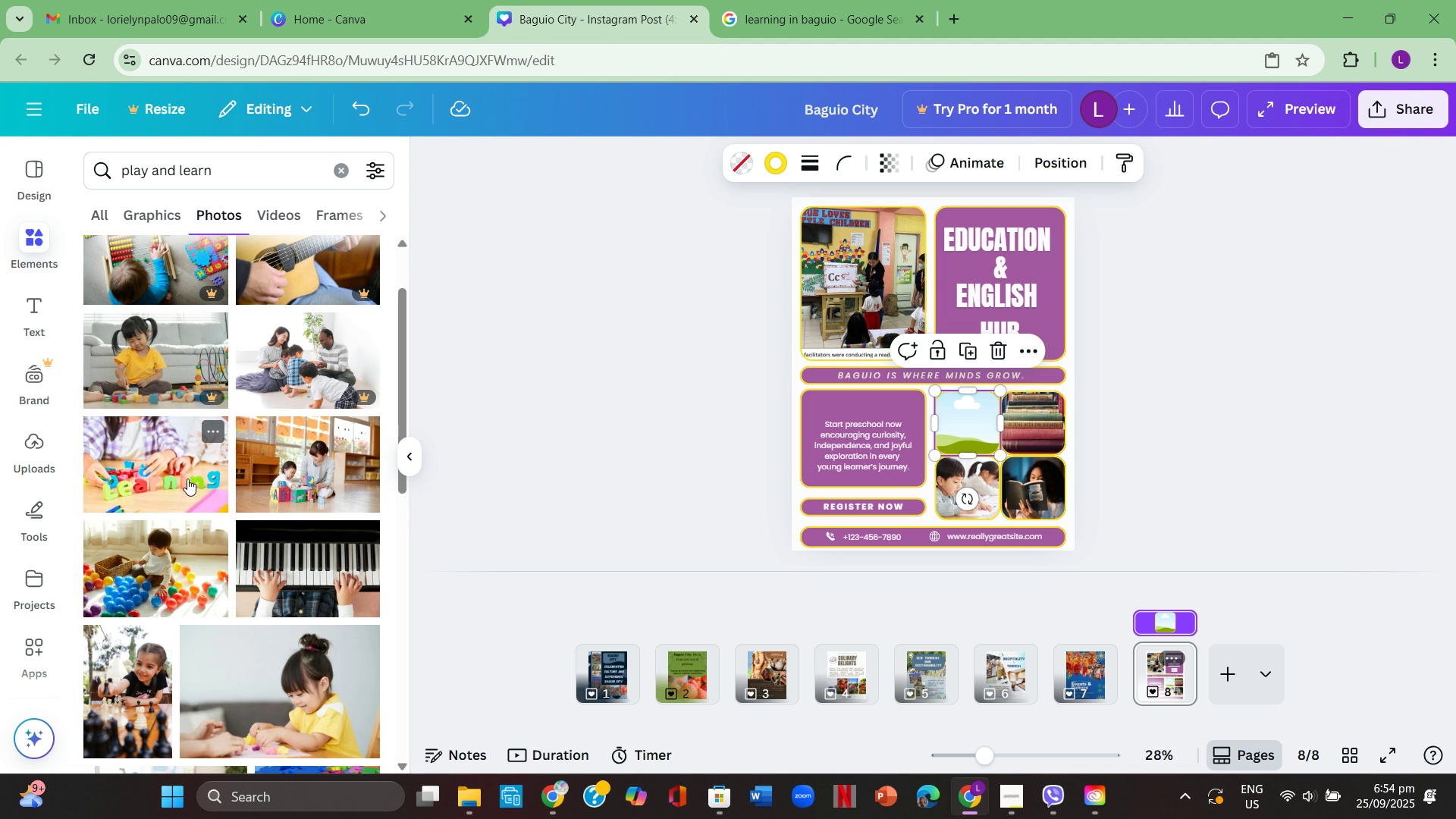 
left_click([187, 479])
 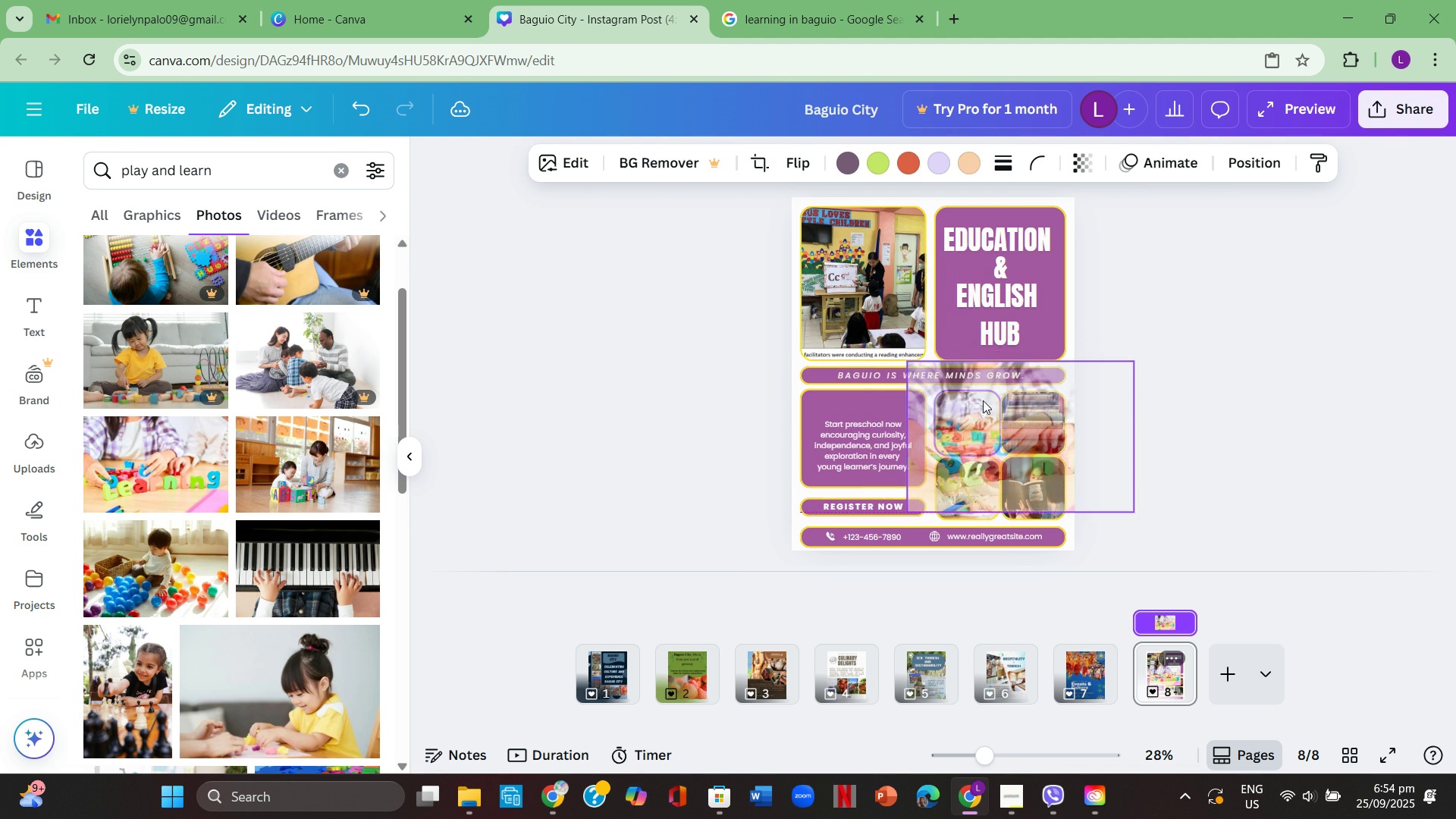 
wait(6.53)
 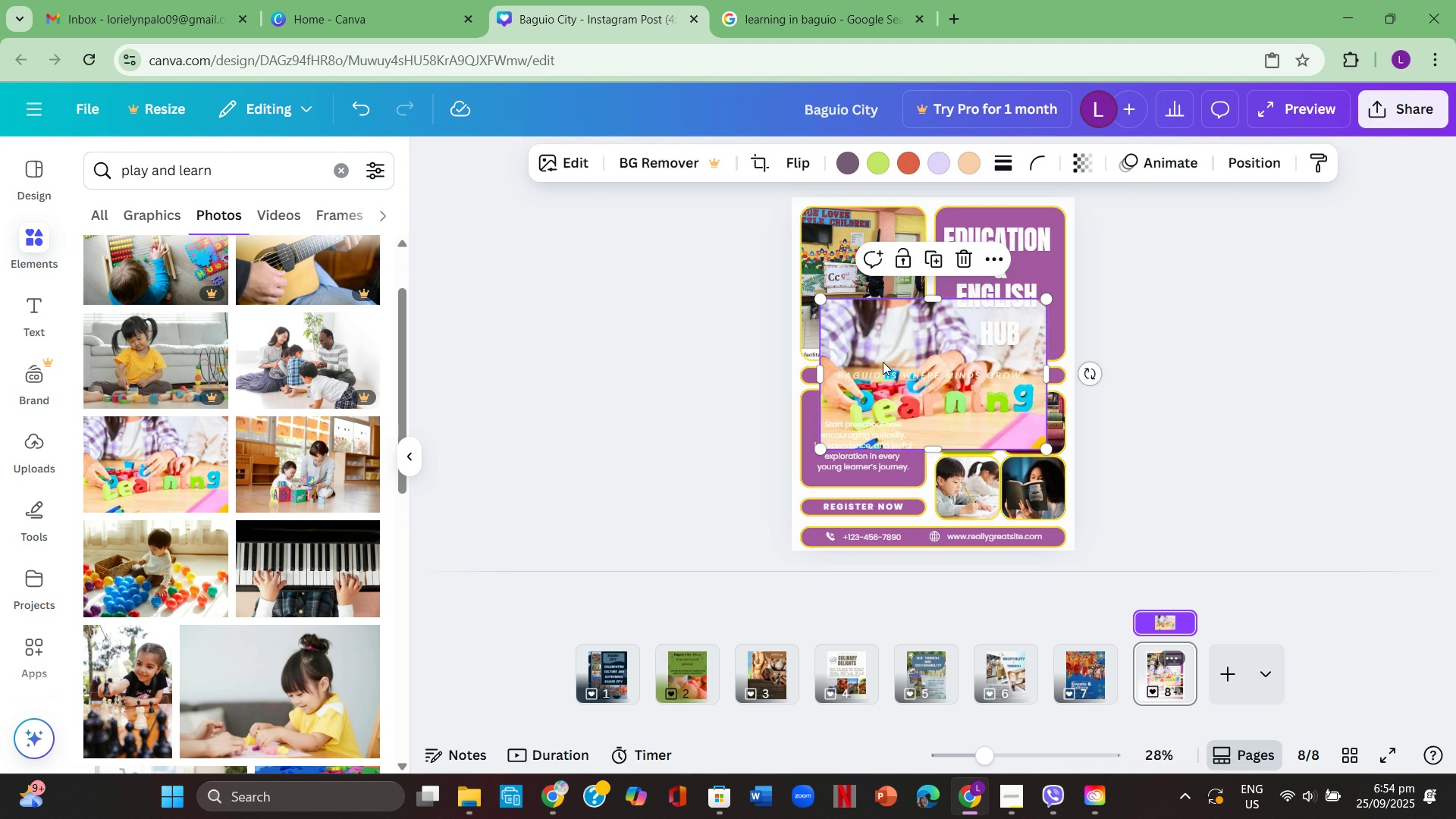 
left_click([636, 510])
 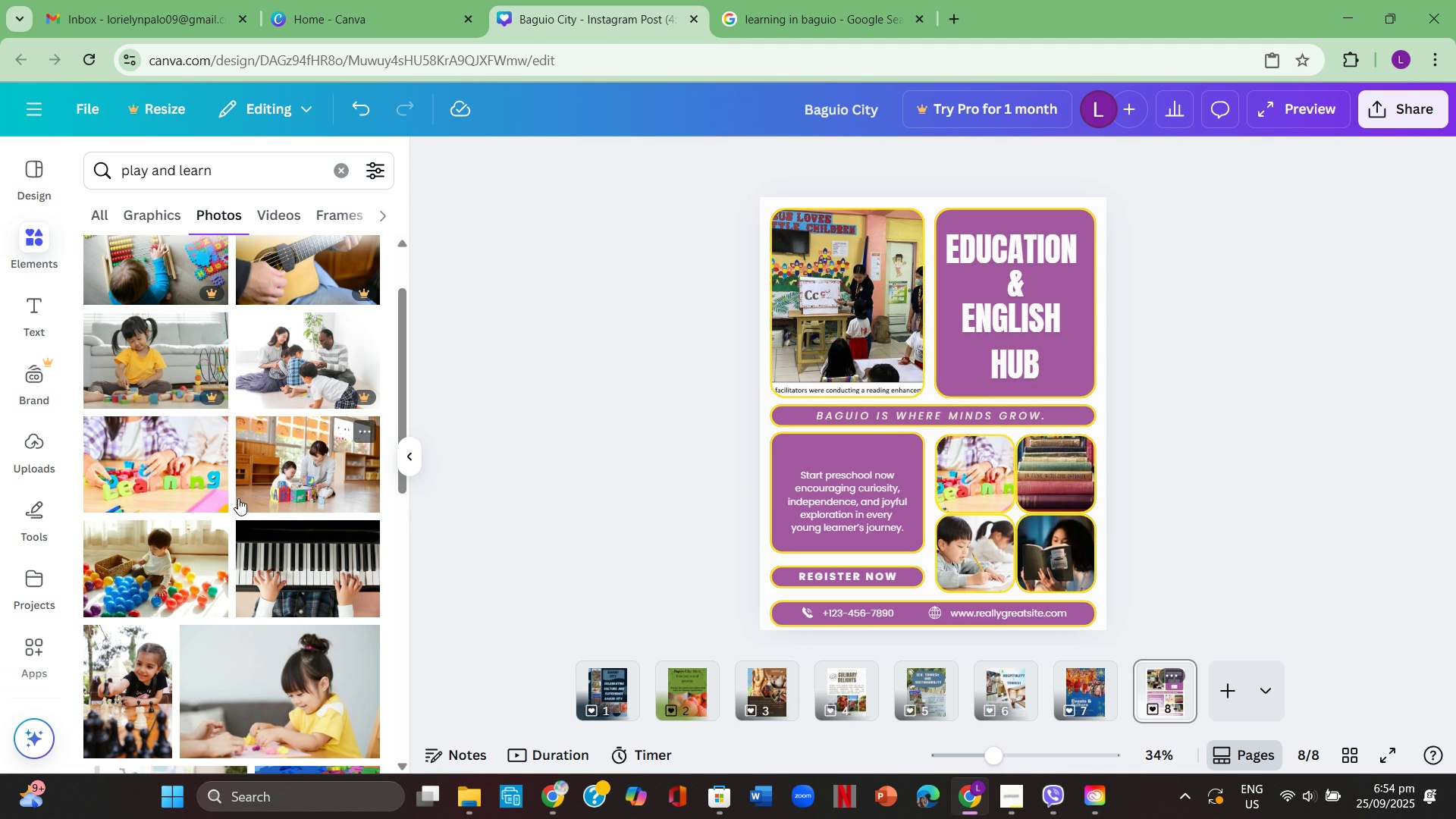 
scroll: coordinate [238, 493], scroll_direction: down, amount: 3.0
 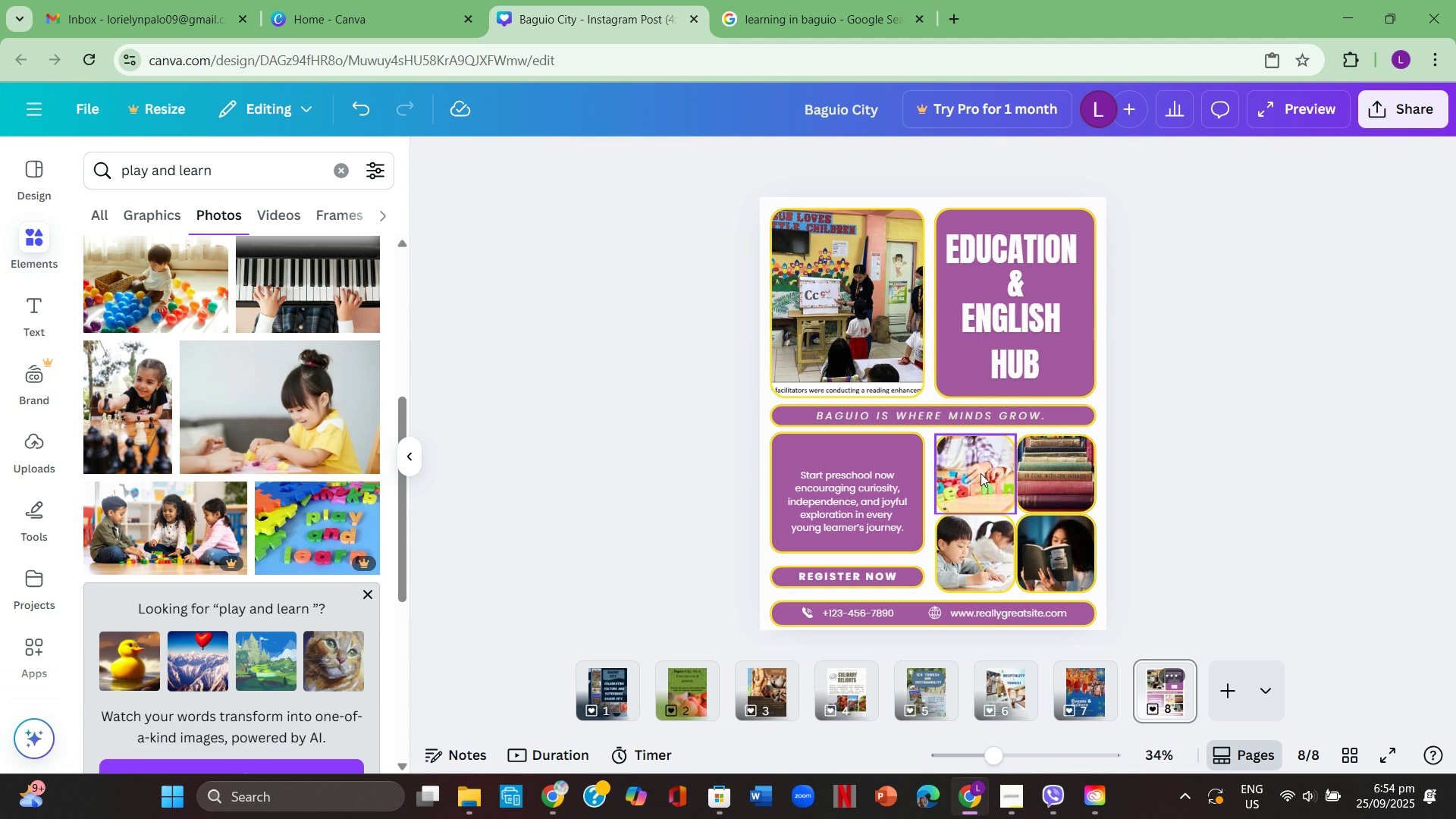 
wait(6.72)
 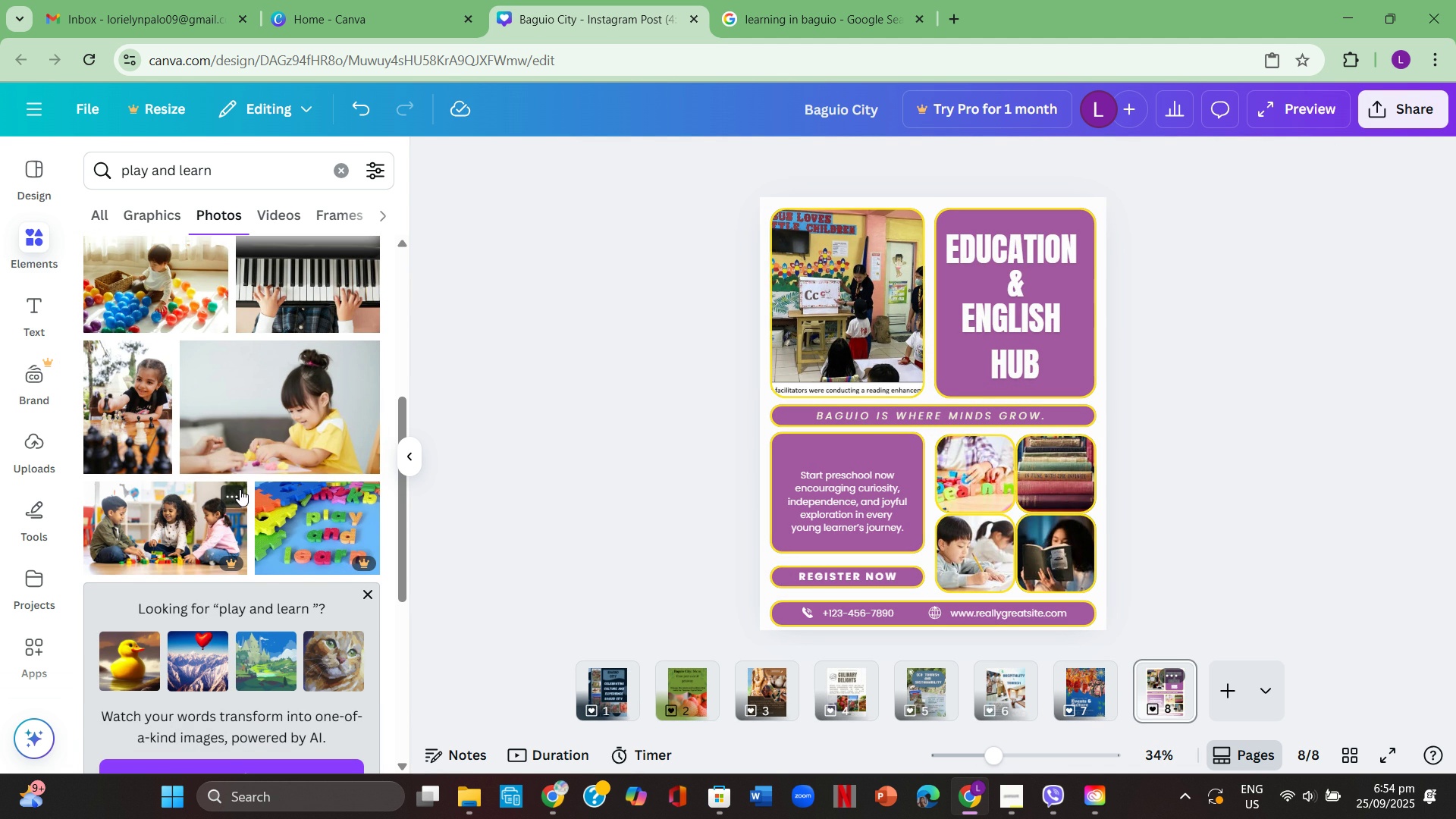 
scroll: coordinate [200, 494], scroll_direction: down, amount: 11.0
 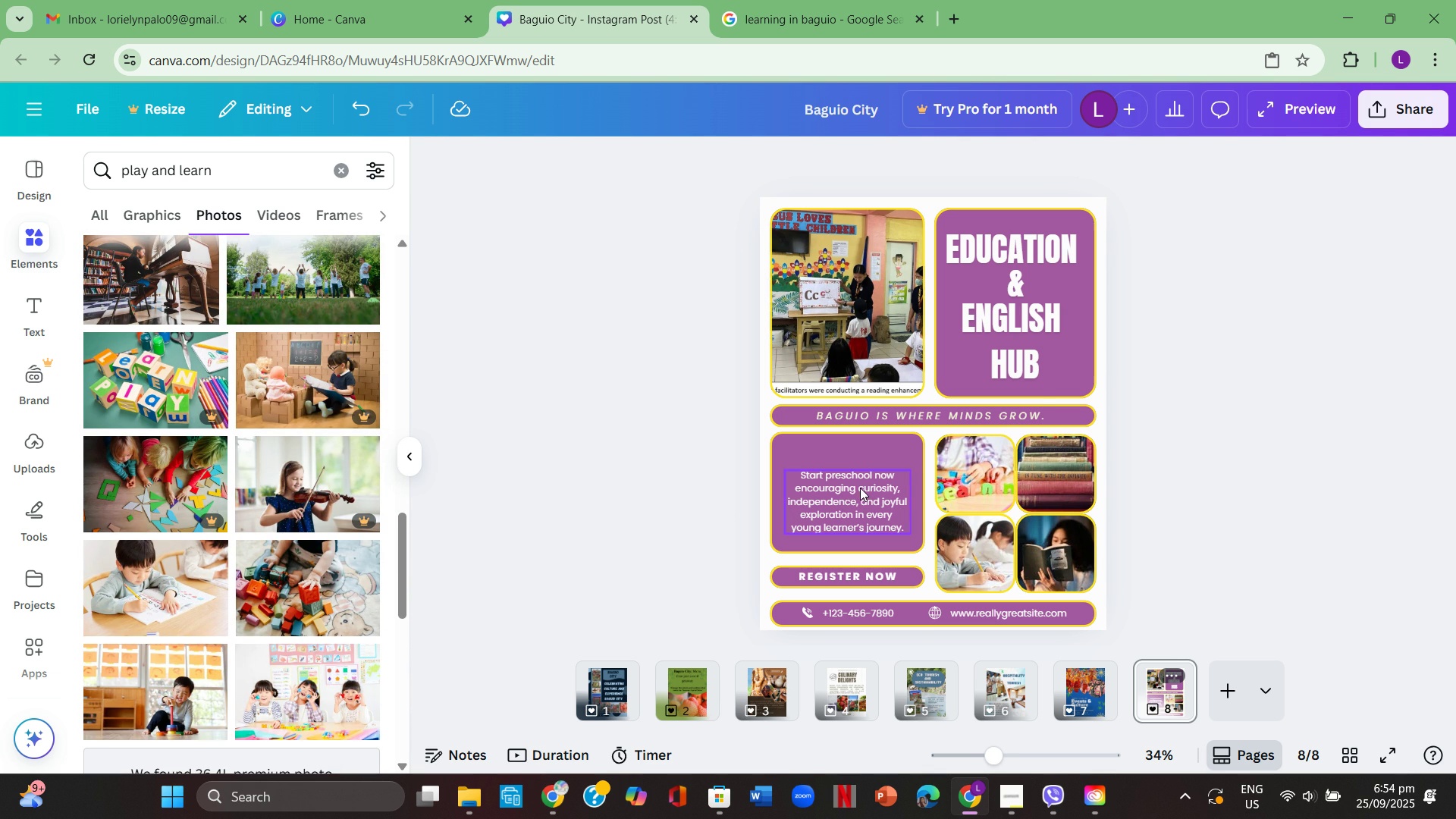 
left_click([863, 487])